 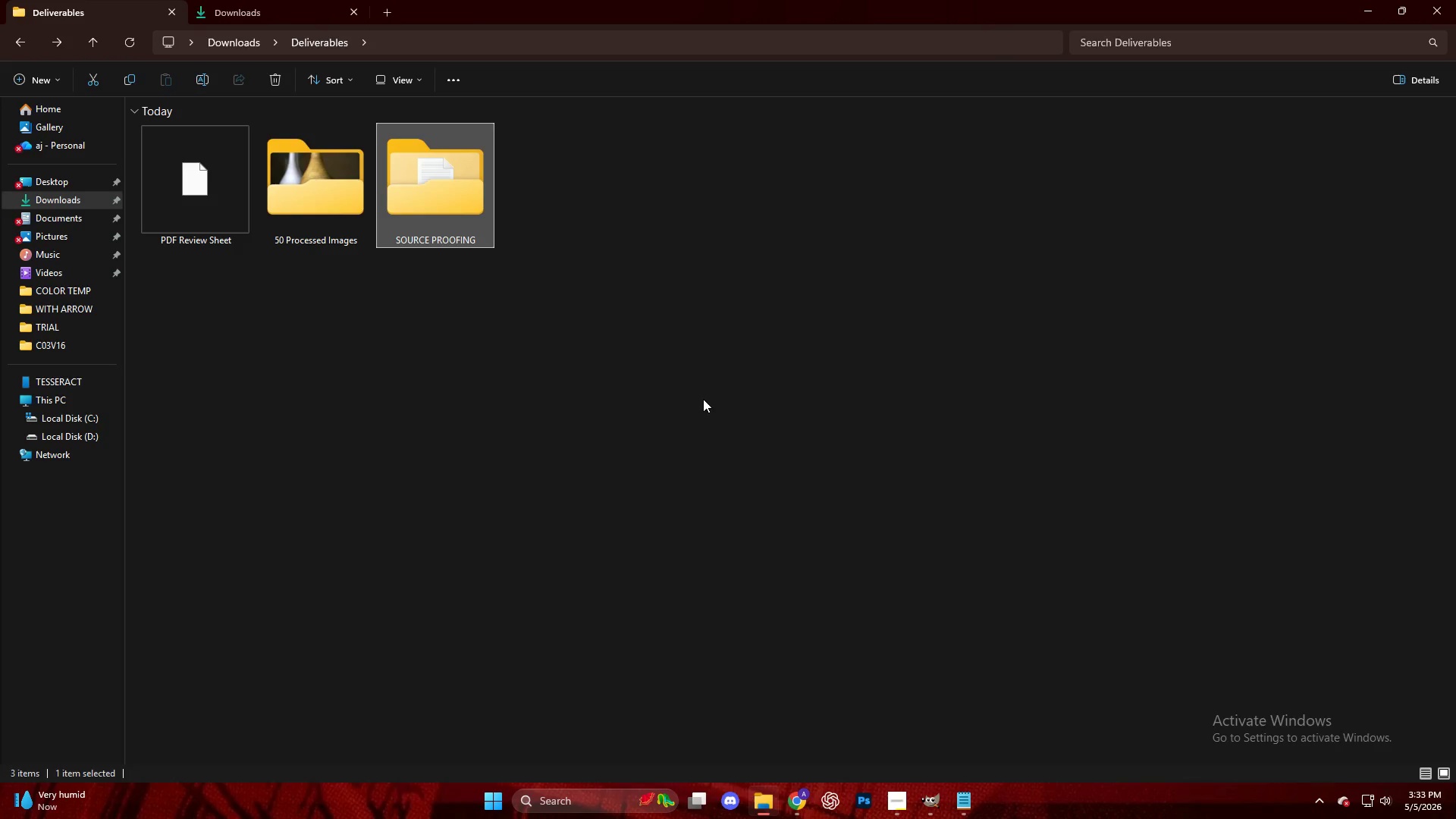 
left_click([200, 188])
 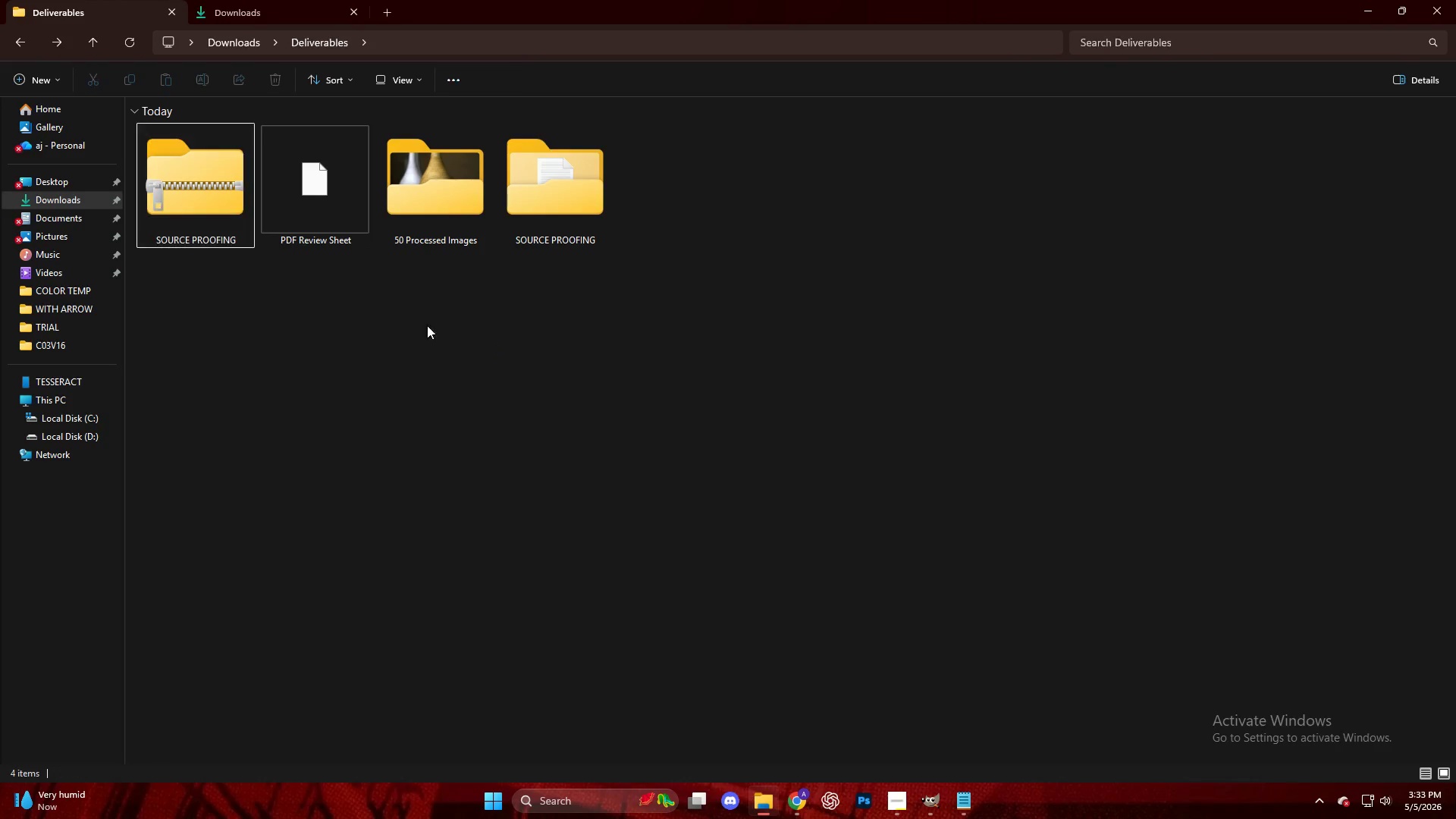 
double_click([353, 209])
 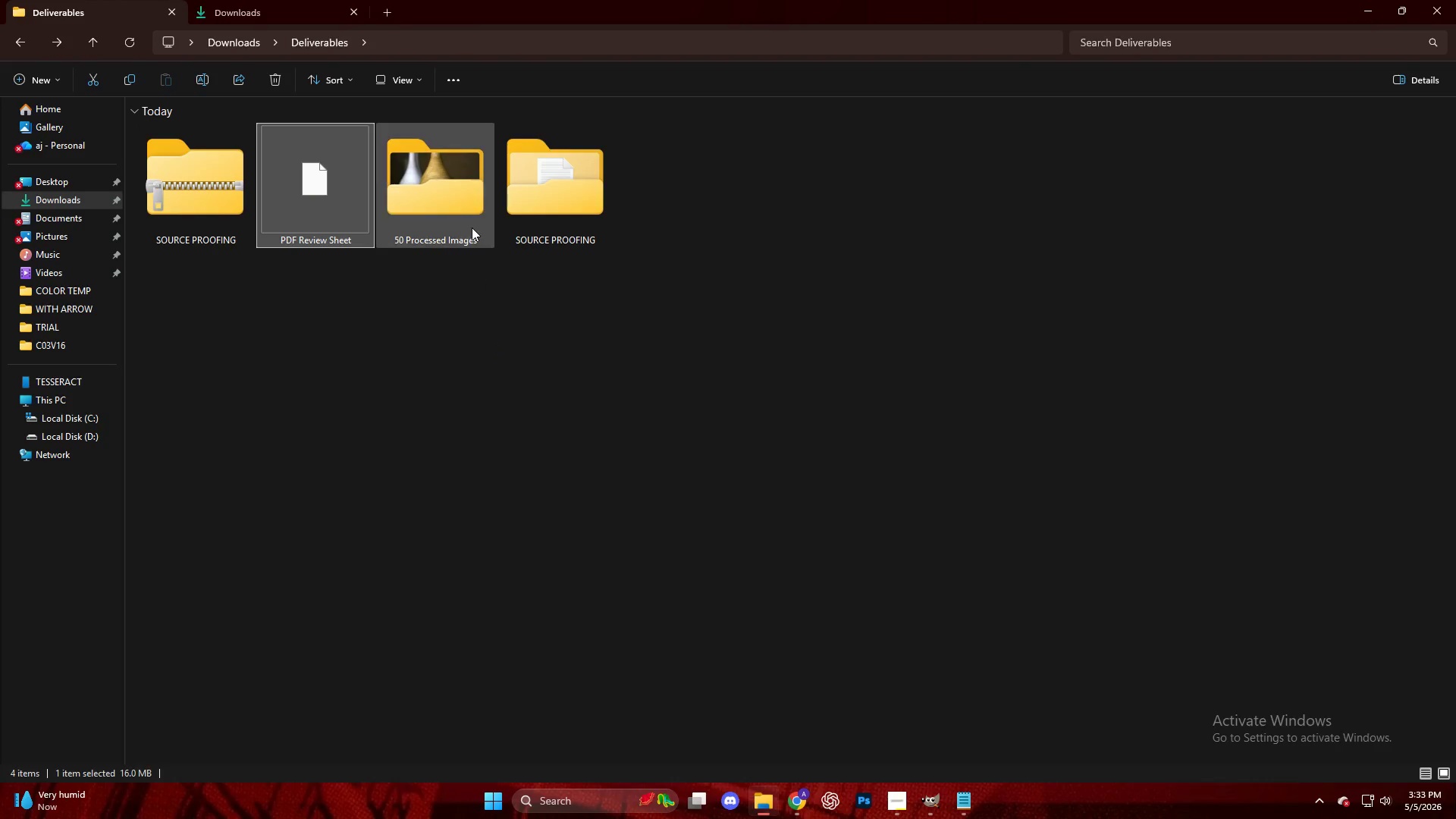 
left_click([473, 221])
 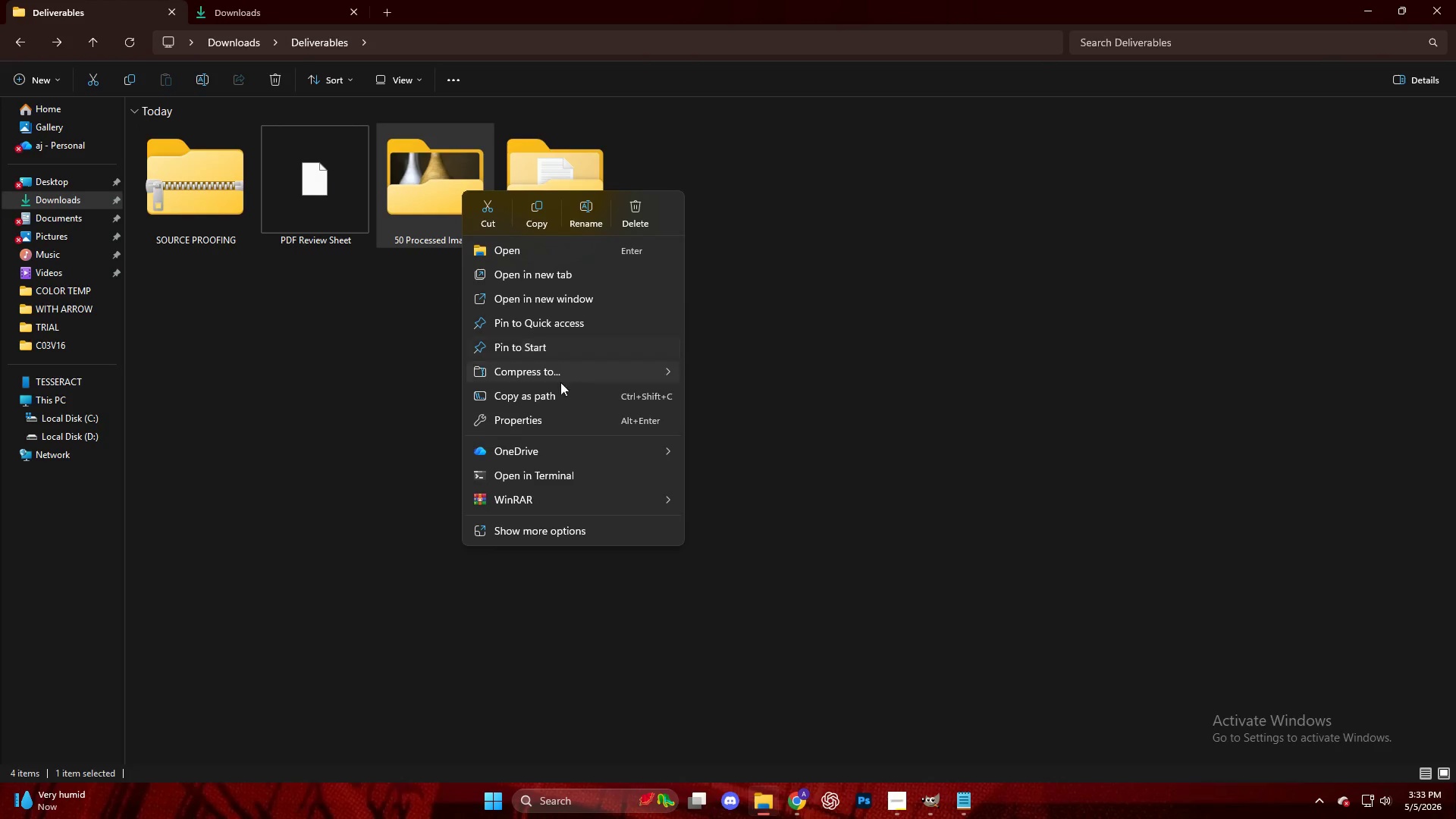 
wait(6.38)
 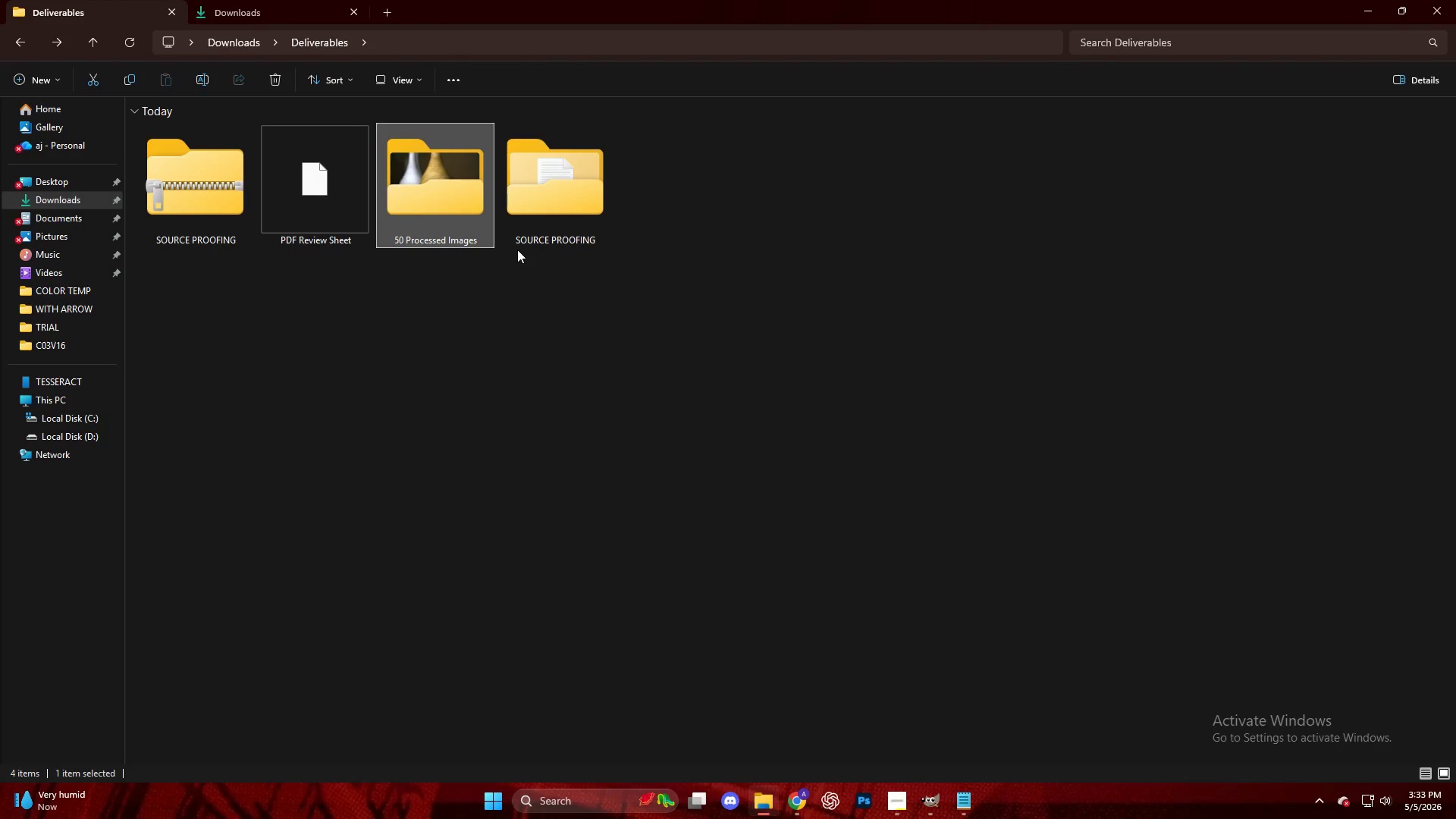 
left_click([555, 371])
 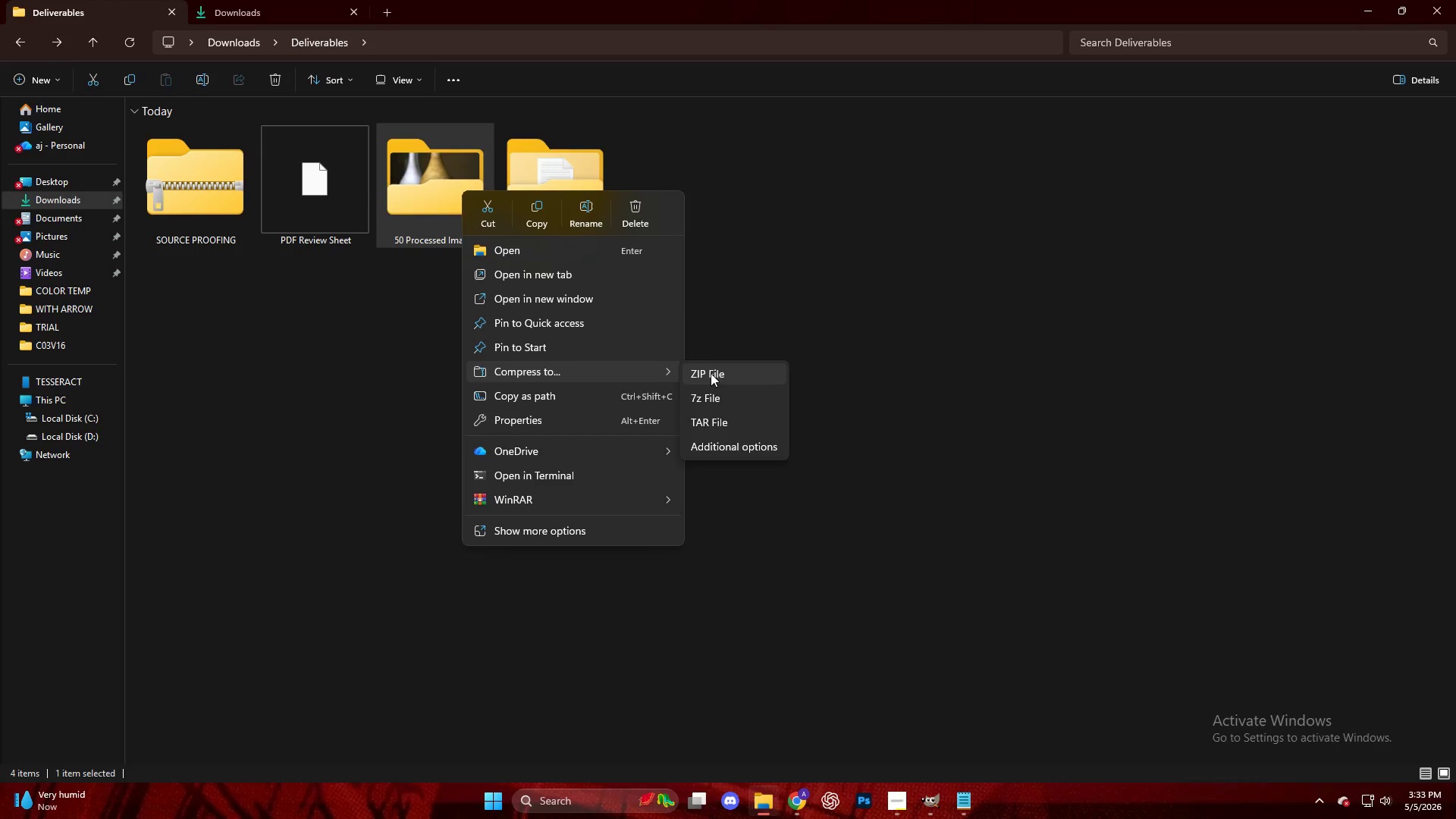 
left_click([711, 373])
 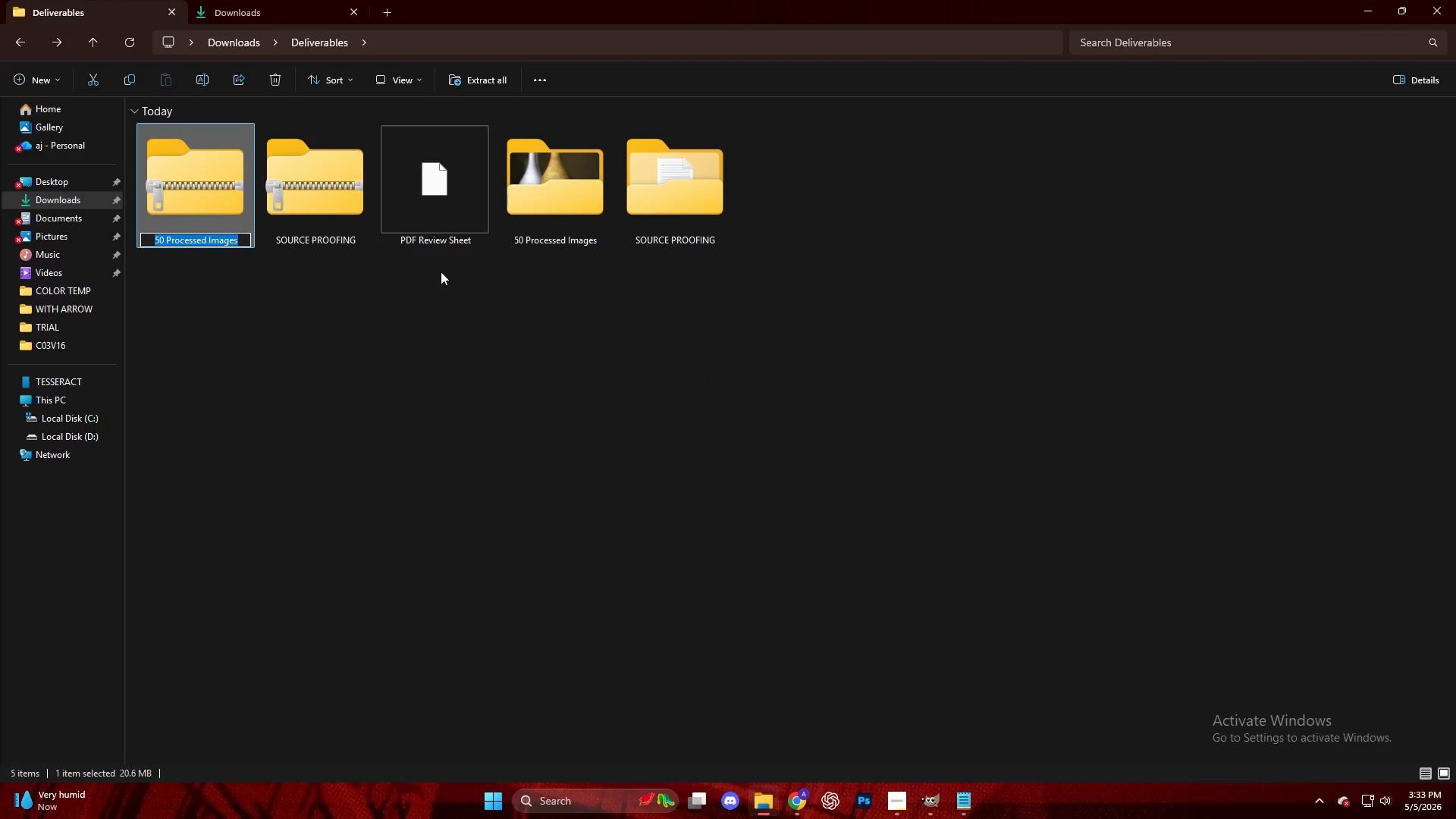 
key(NumpadEnter)
 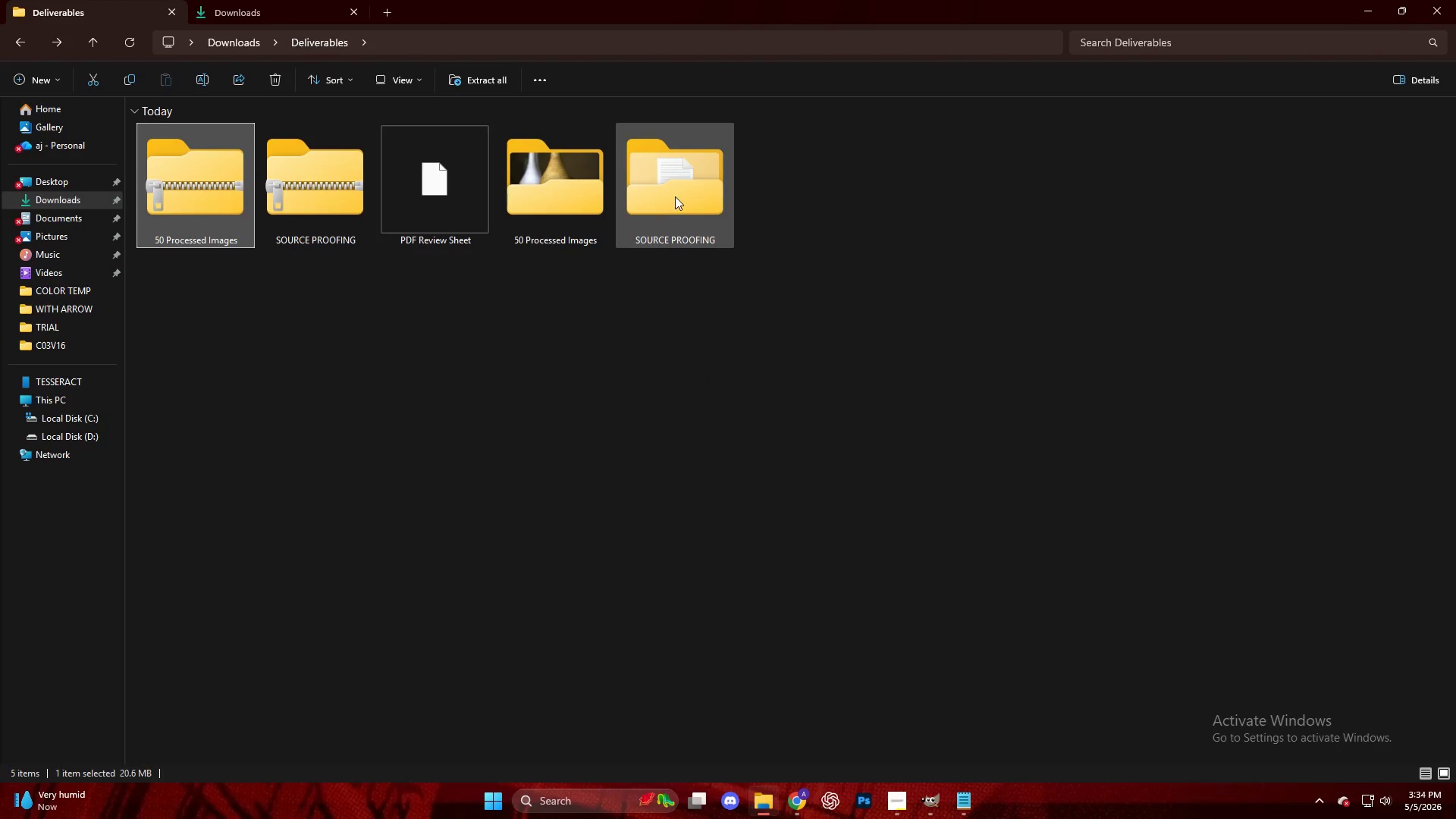 
double_click([676, 196])
 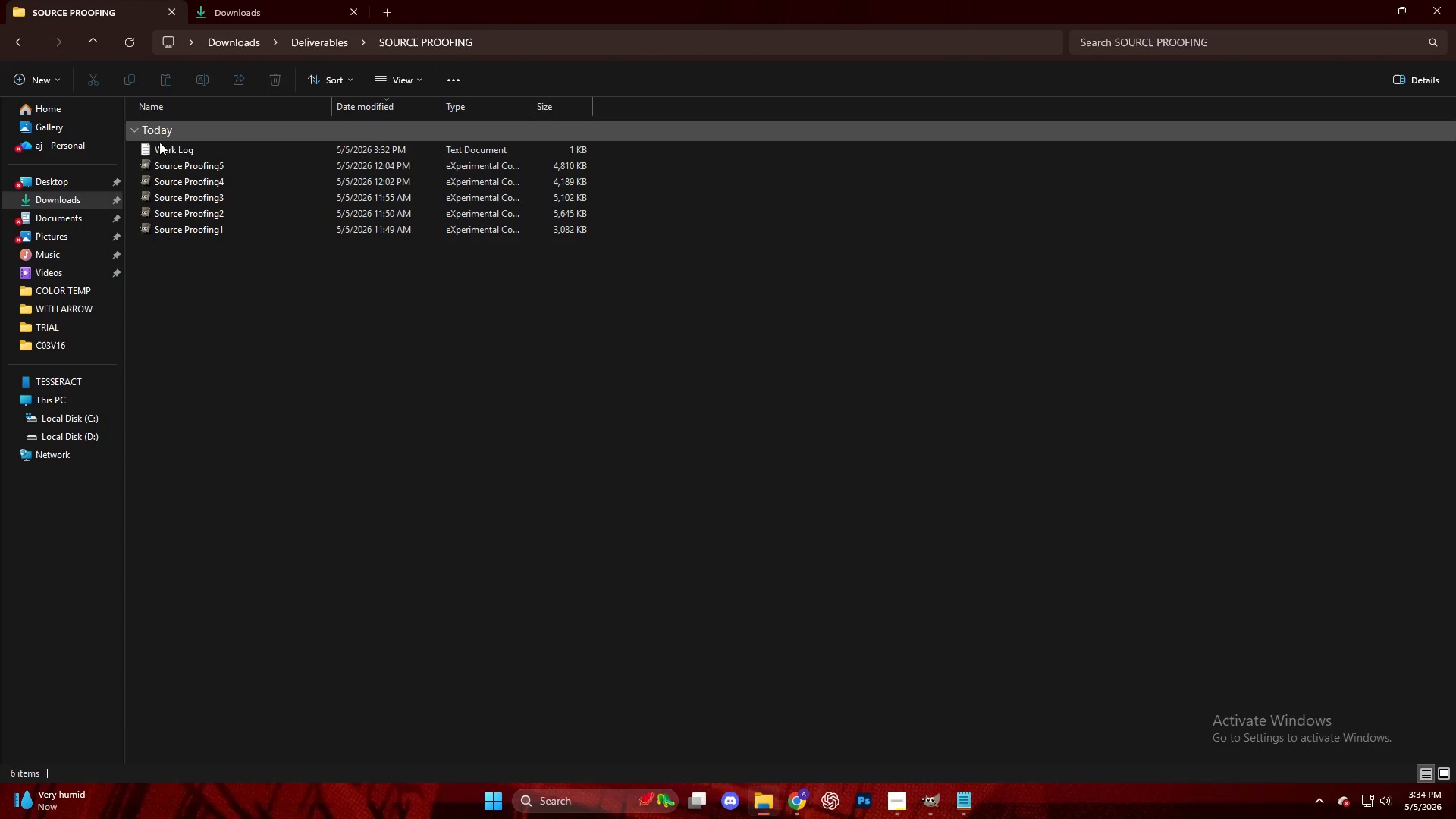 
left_click([165, 150])
 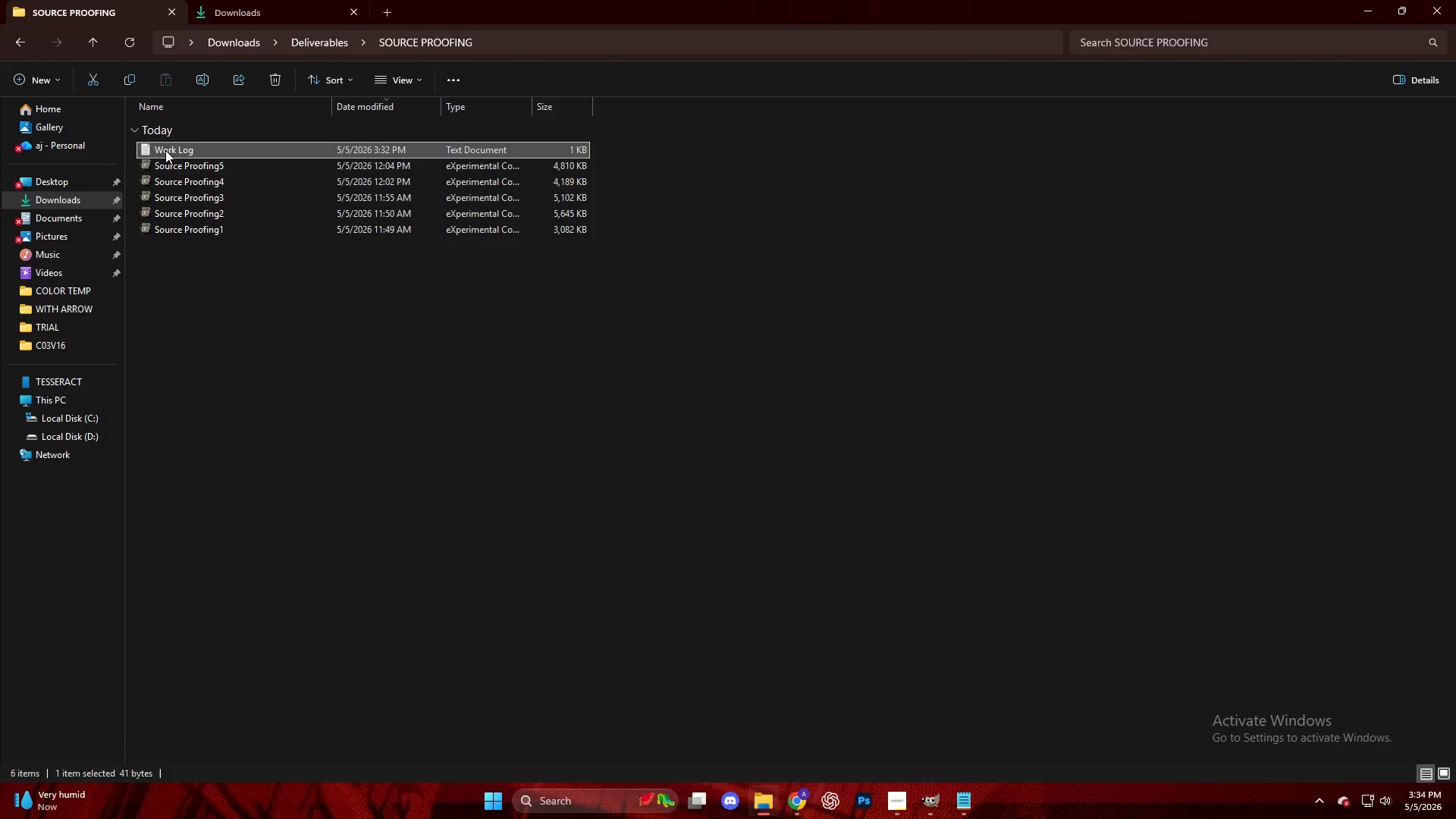 
right_click([165, 150])
 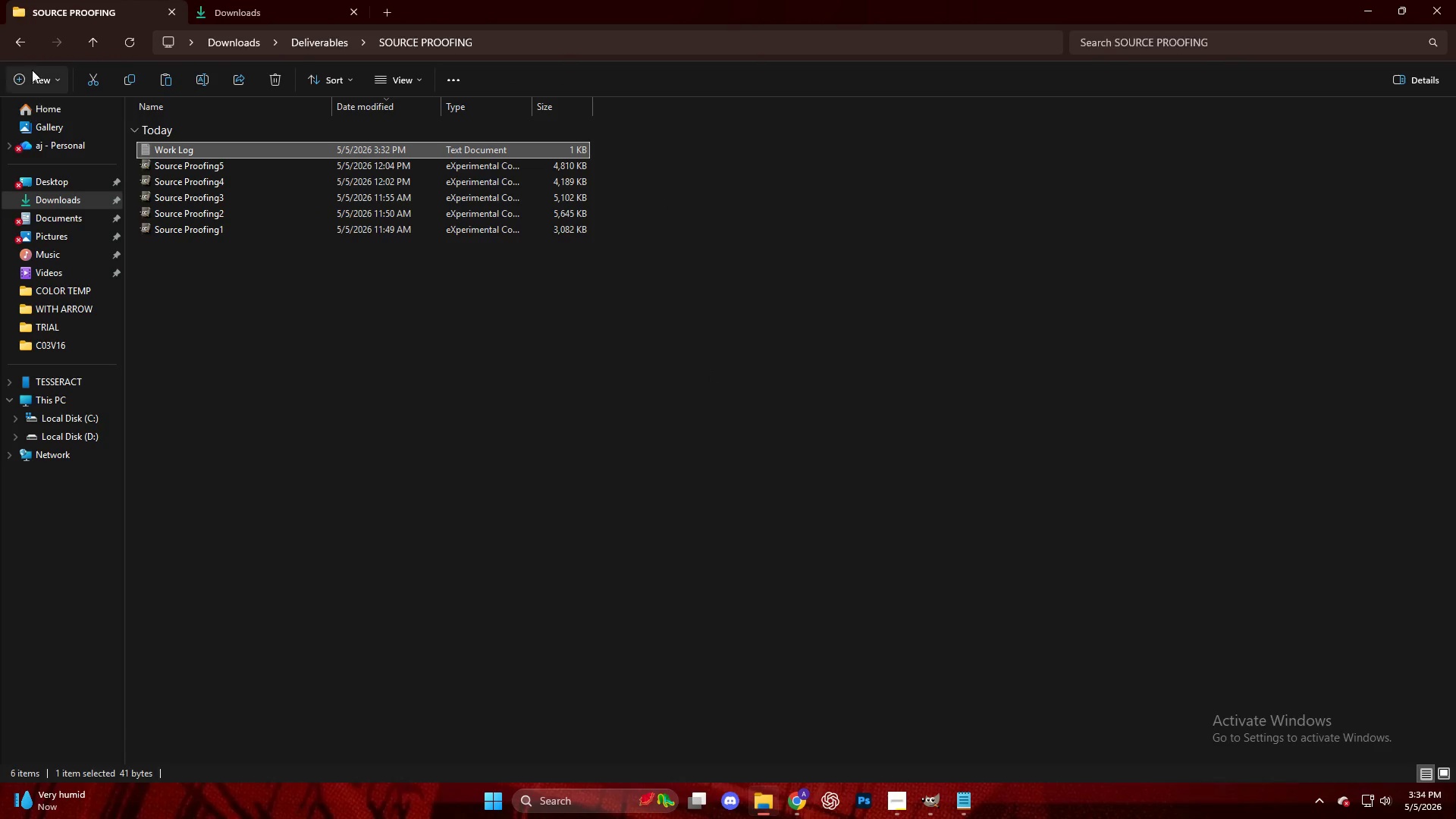 
left_click([30, 46])
 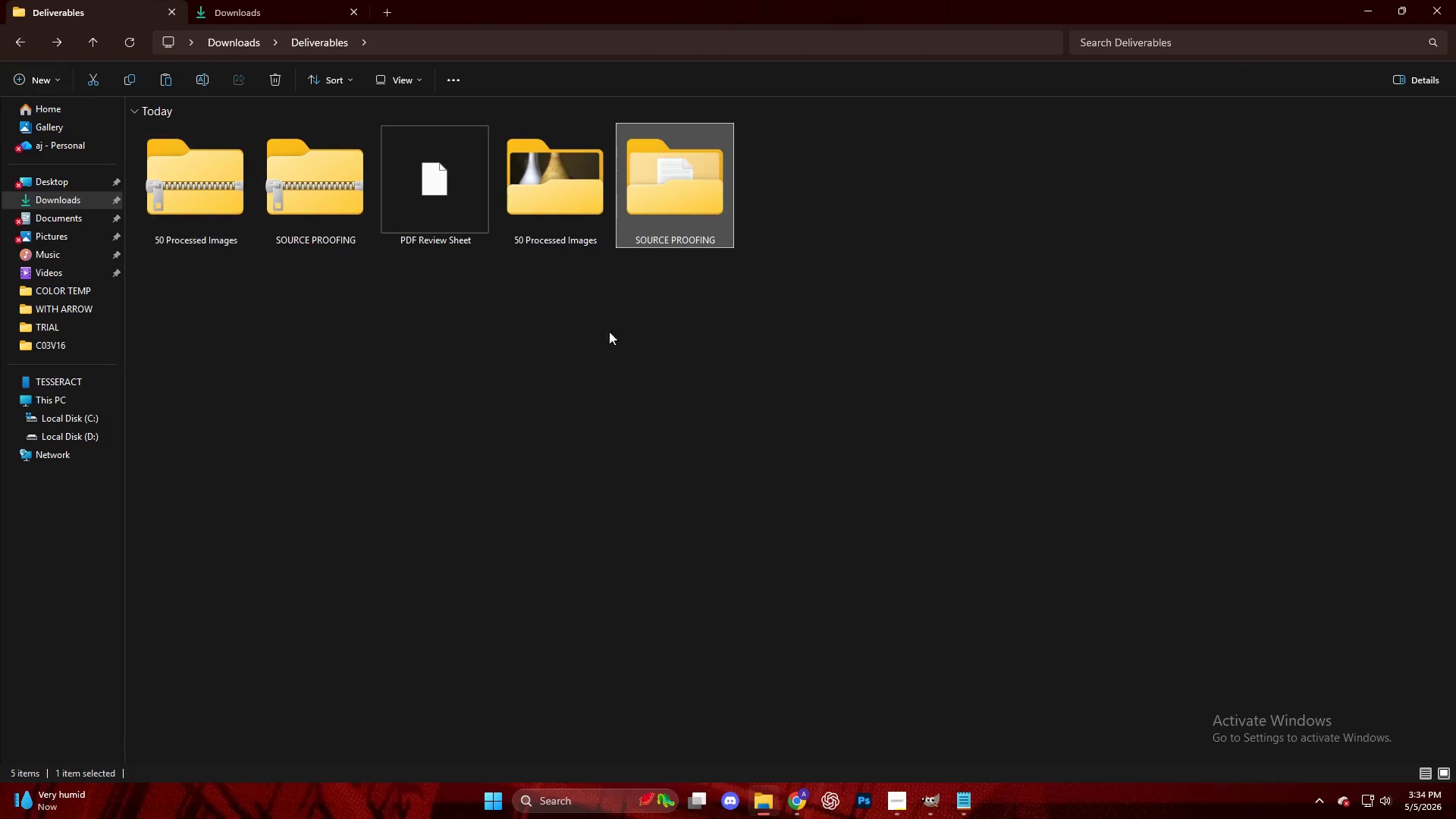 
left_click([707, 368])
 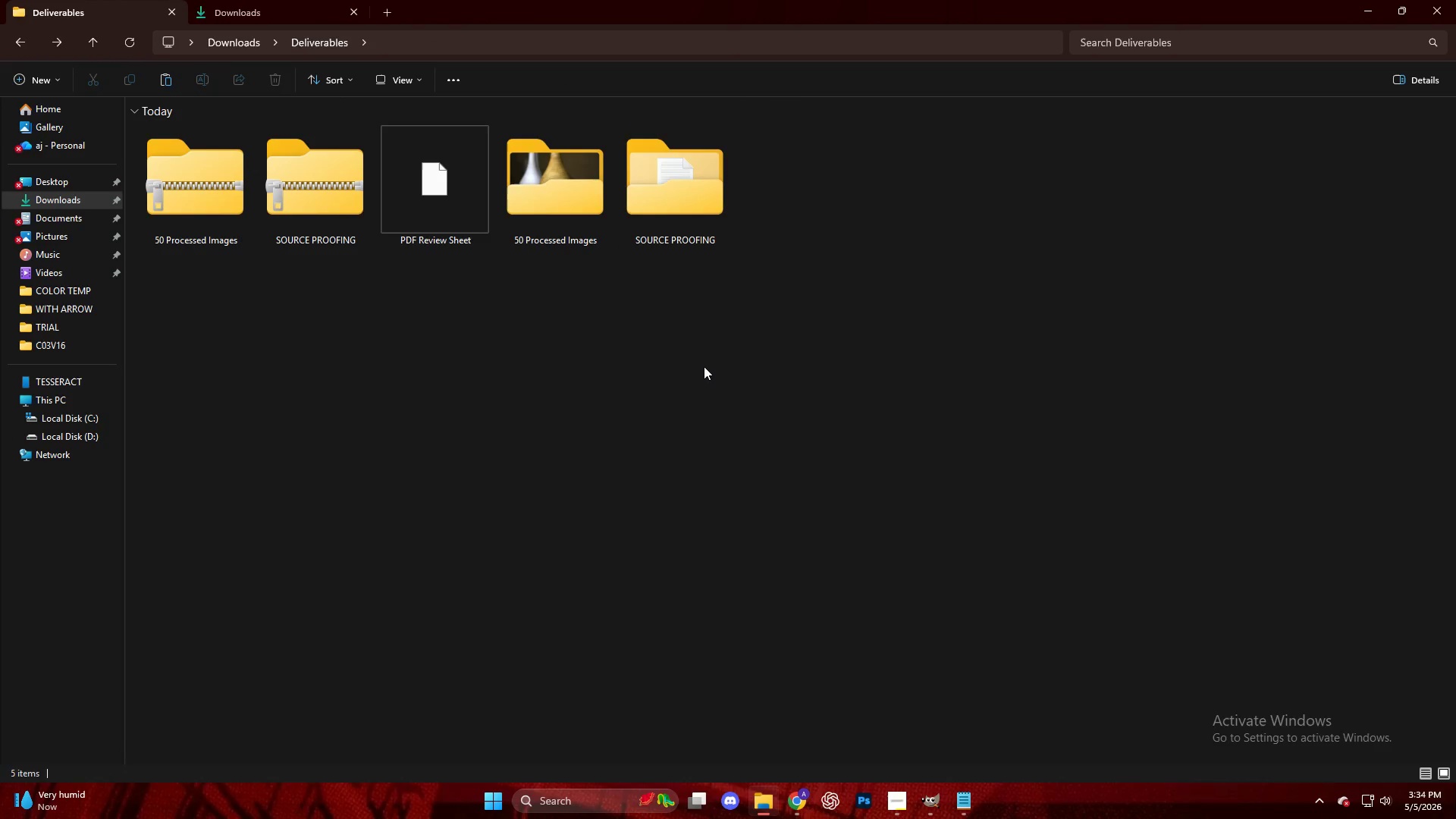 
key(Control+V)
 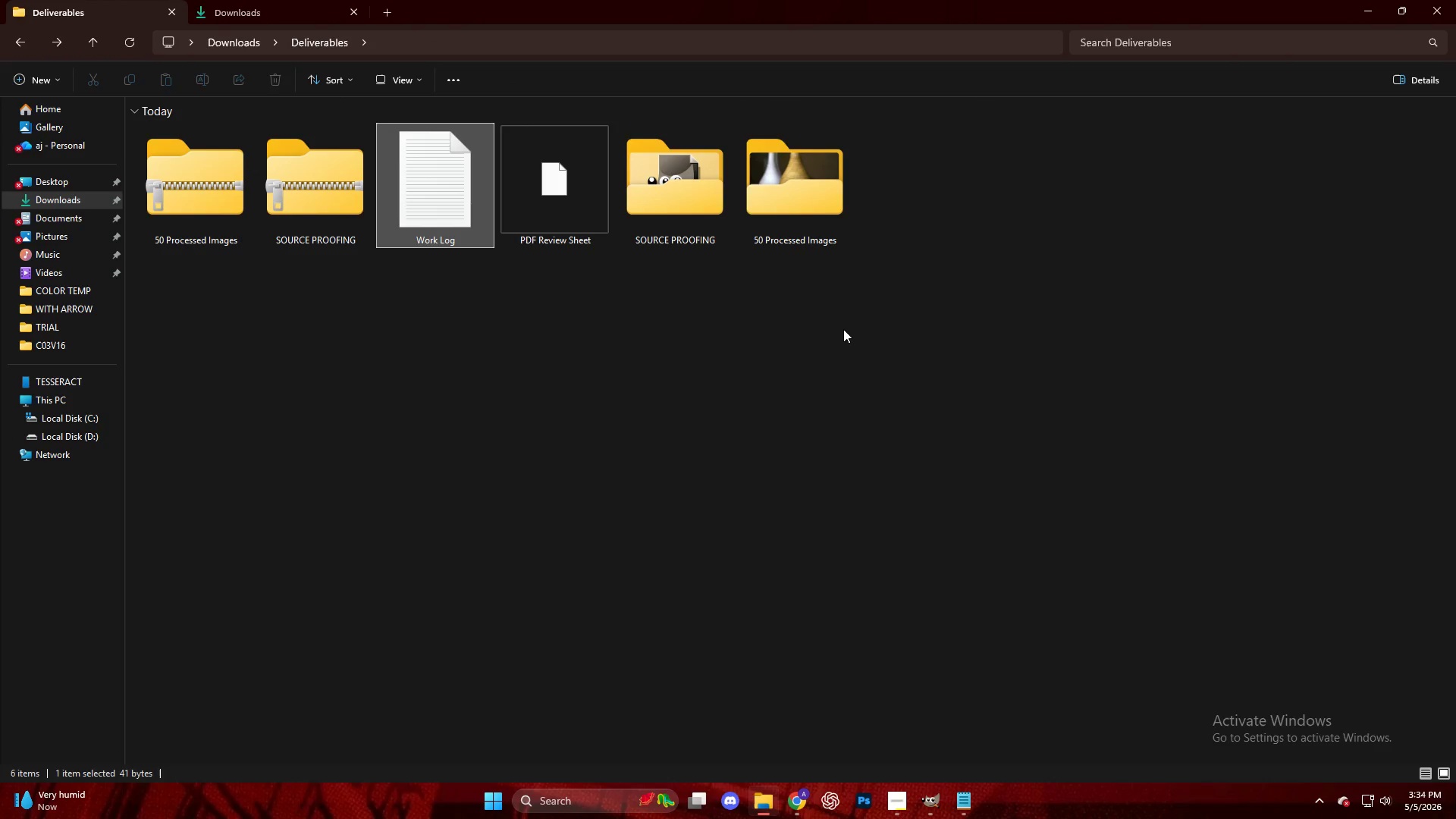 
left_click([843, 329])
 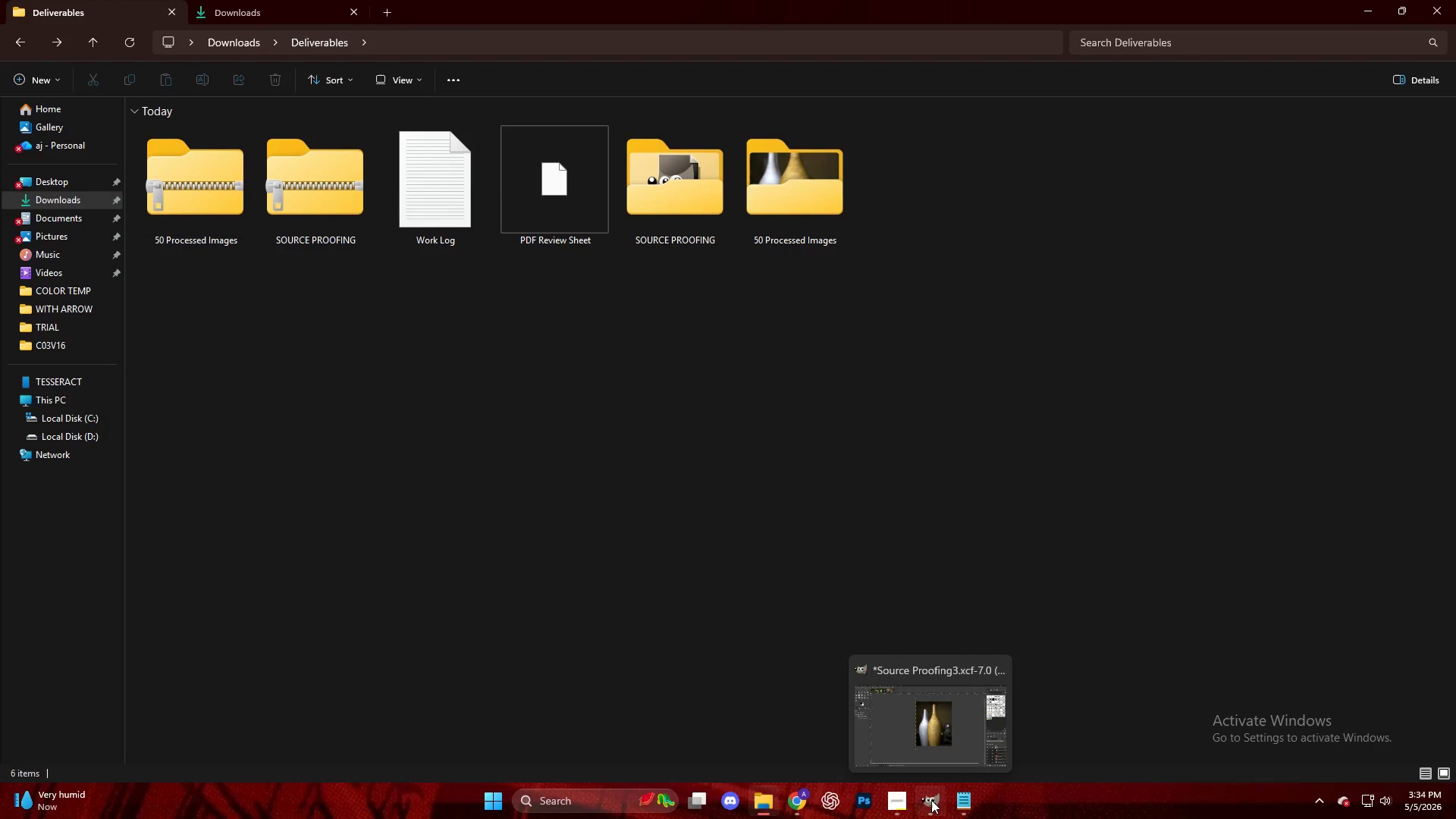 